 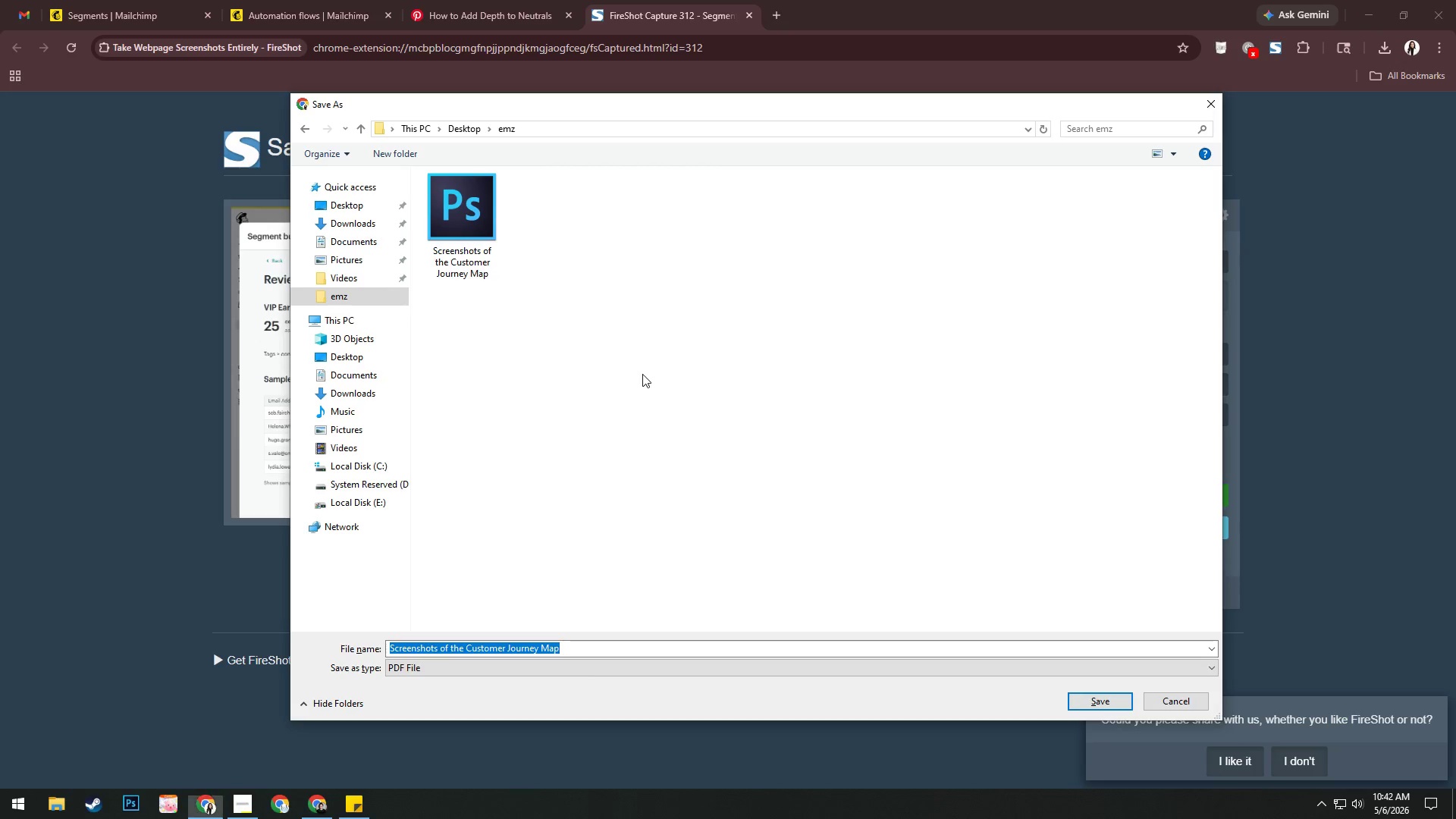 
key(Control+V)
 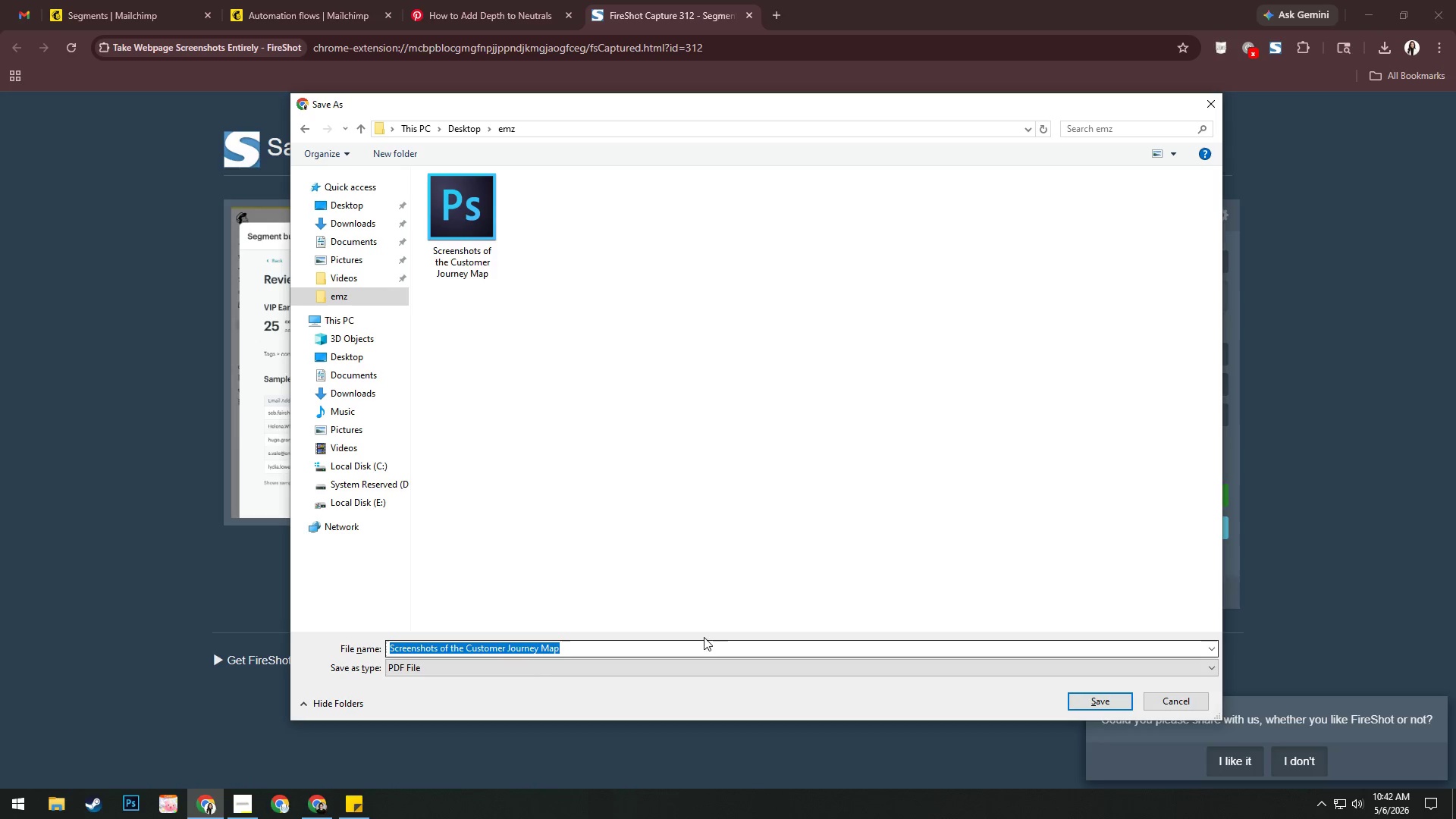 
left_click([682, 653])
 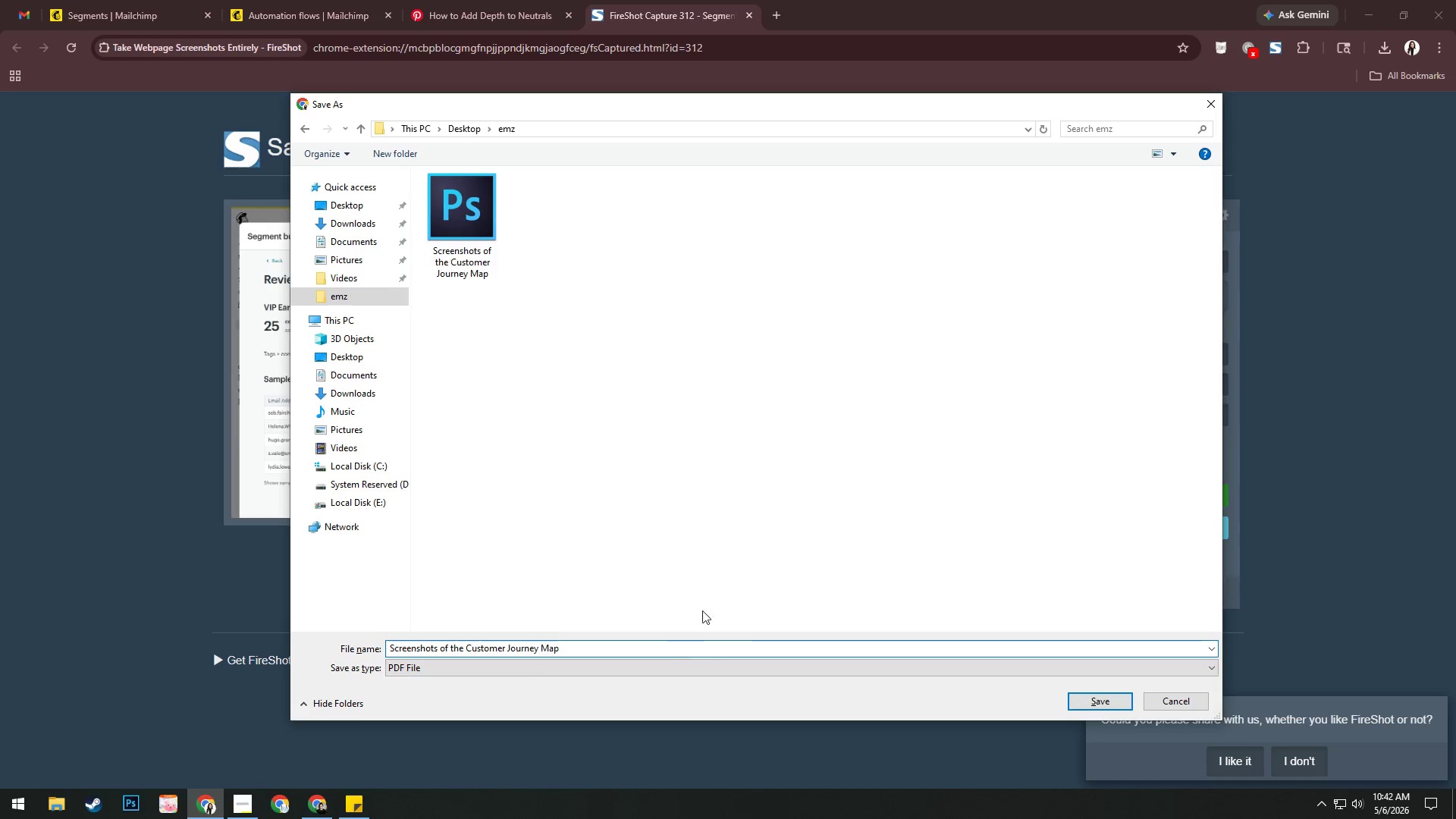 
double_click([717, 545])
 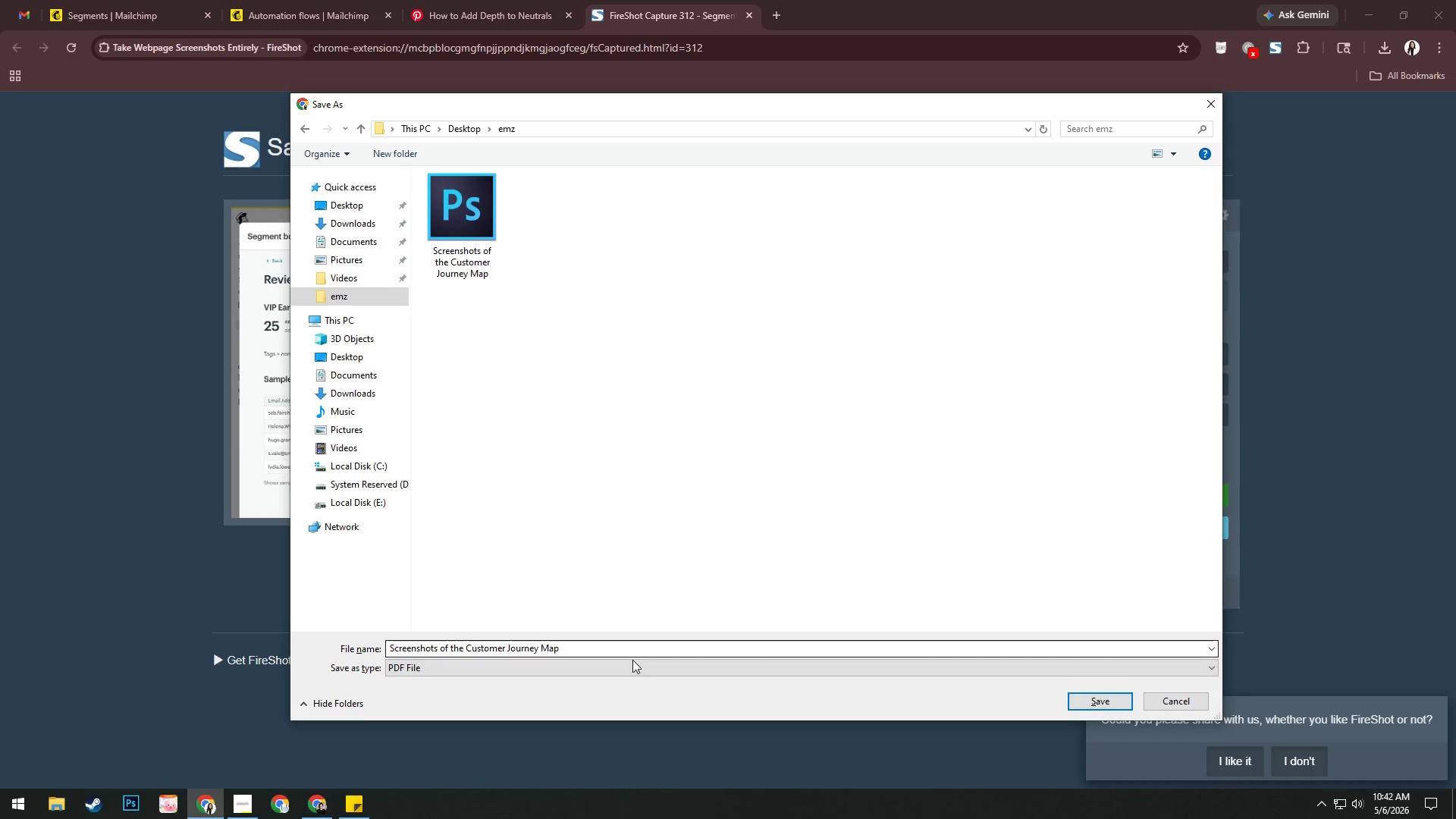 
left_click([636, 646])
 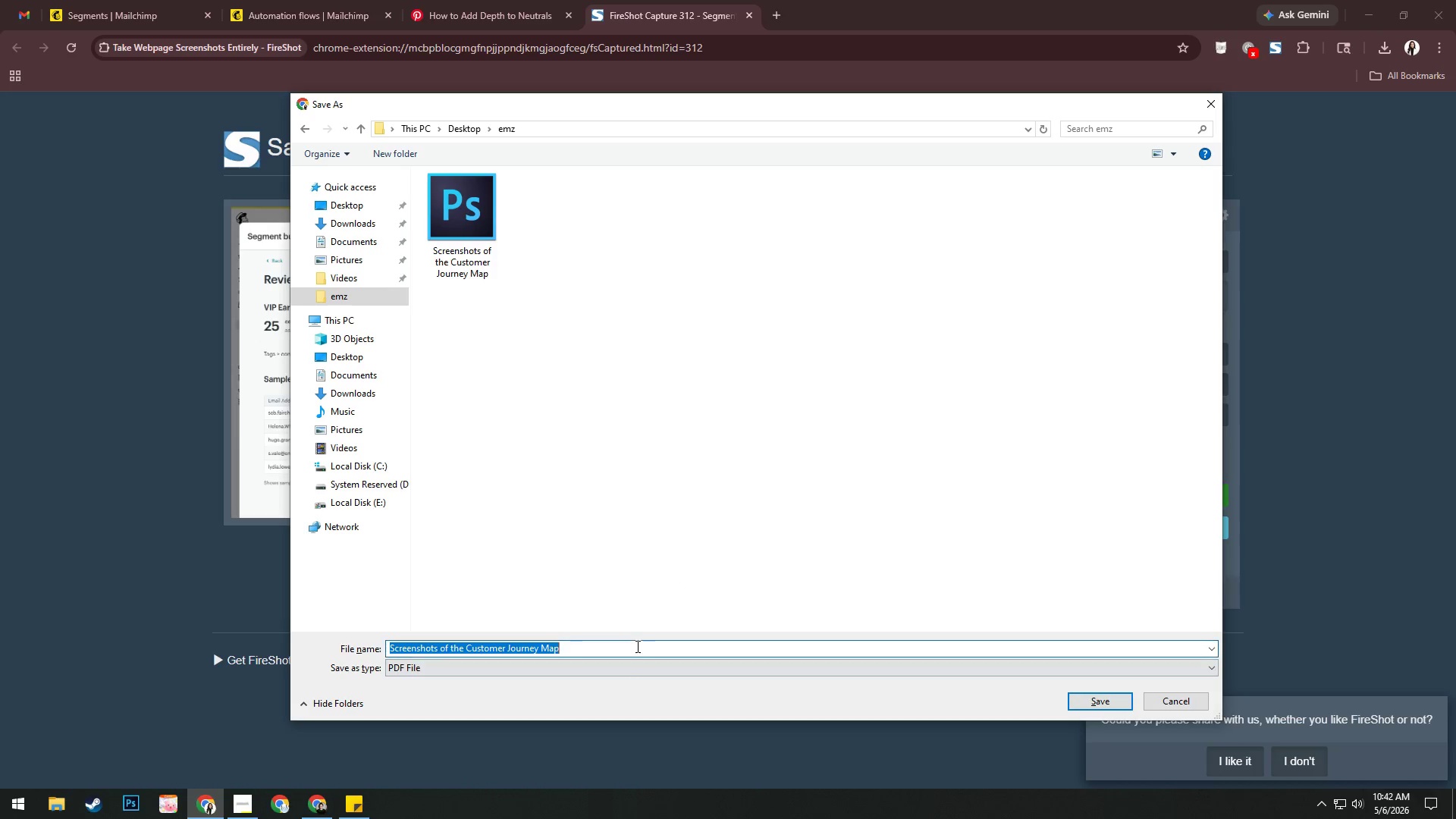 
key(Control+V)
 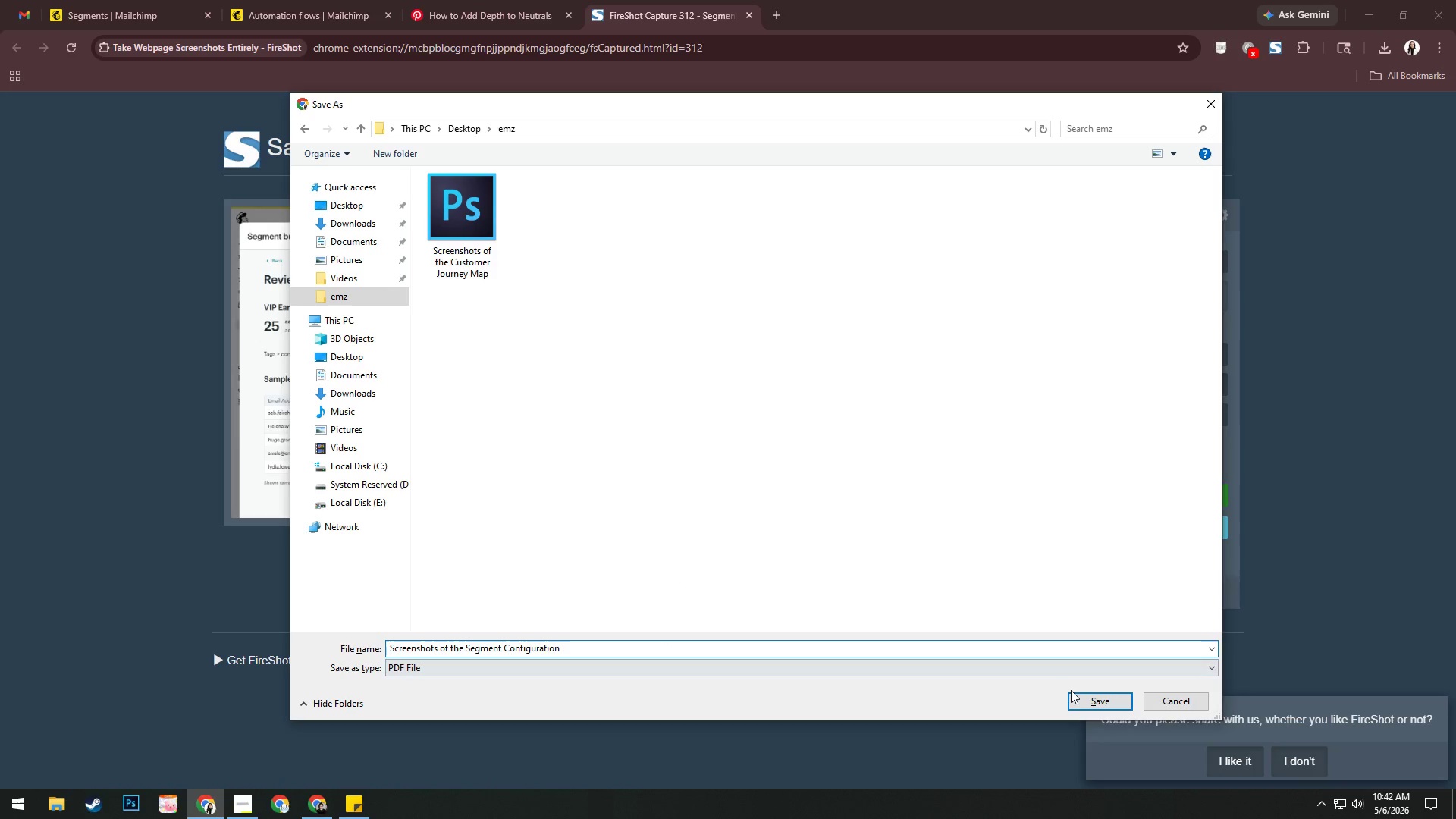 
left_click([1078, 703])
 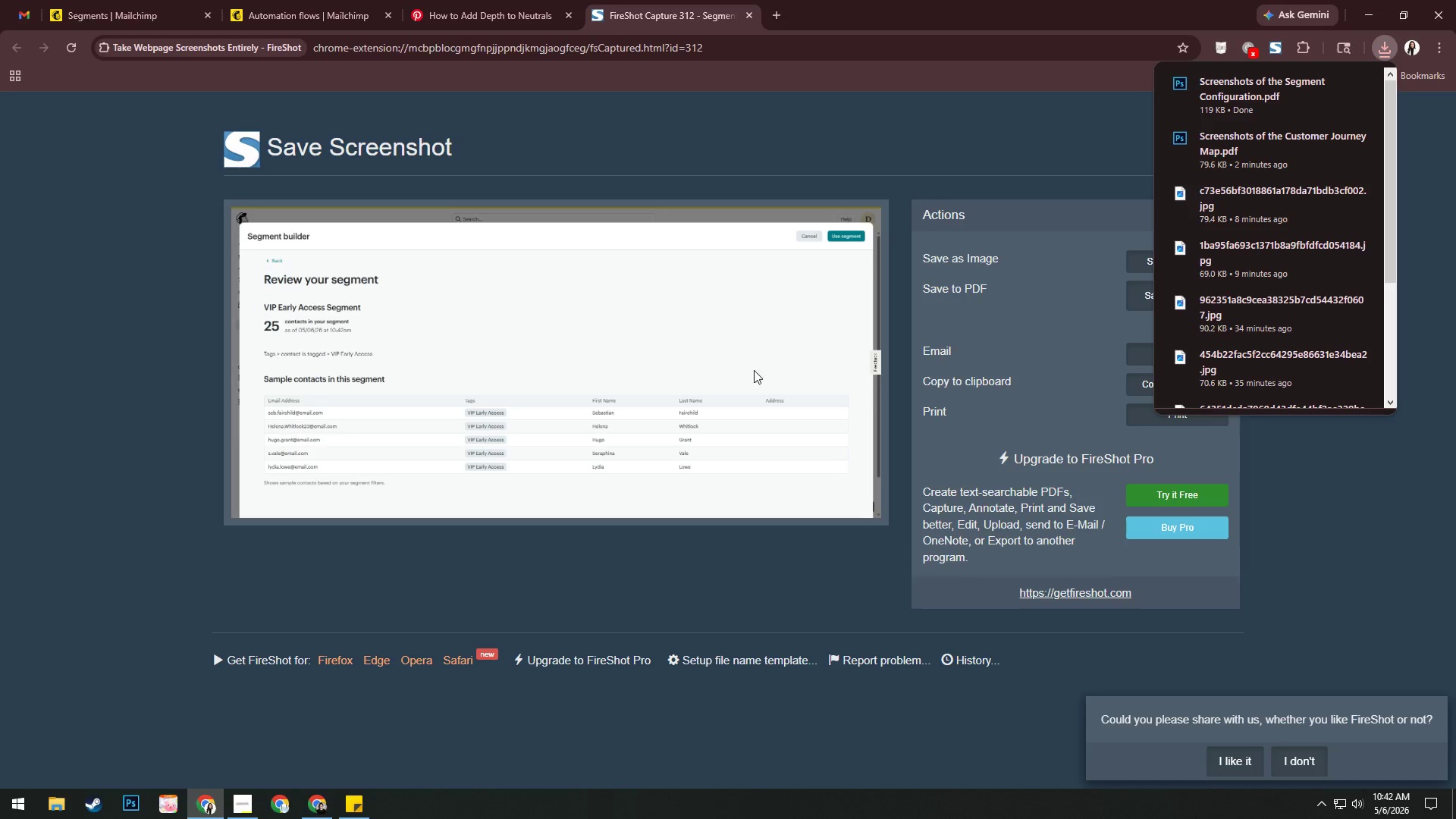 
wait(5.5)
 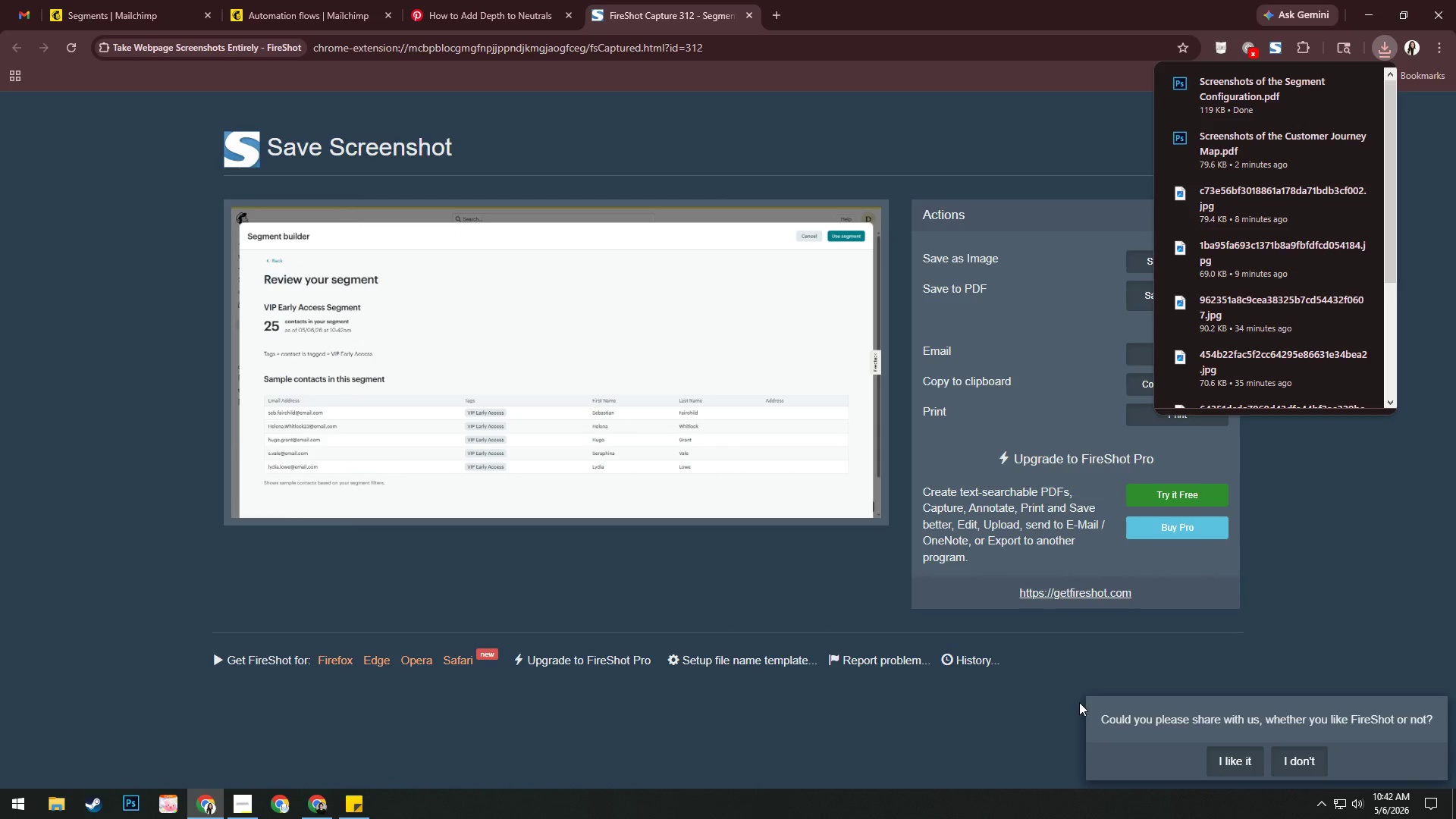 
left_click([748, 17])
 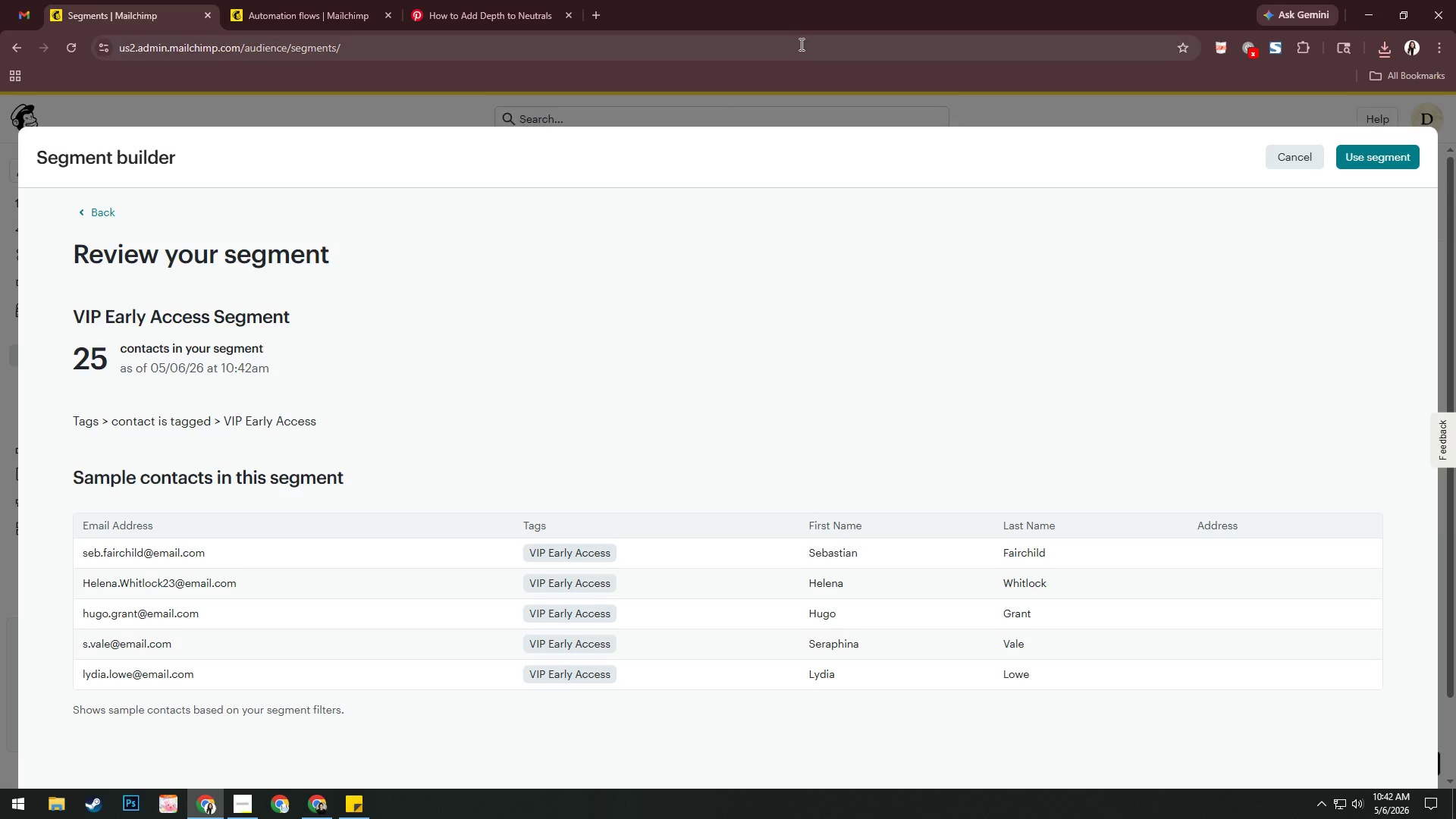 
key(Alt+AltLeft)
 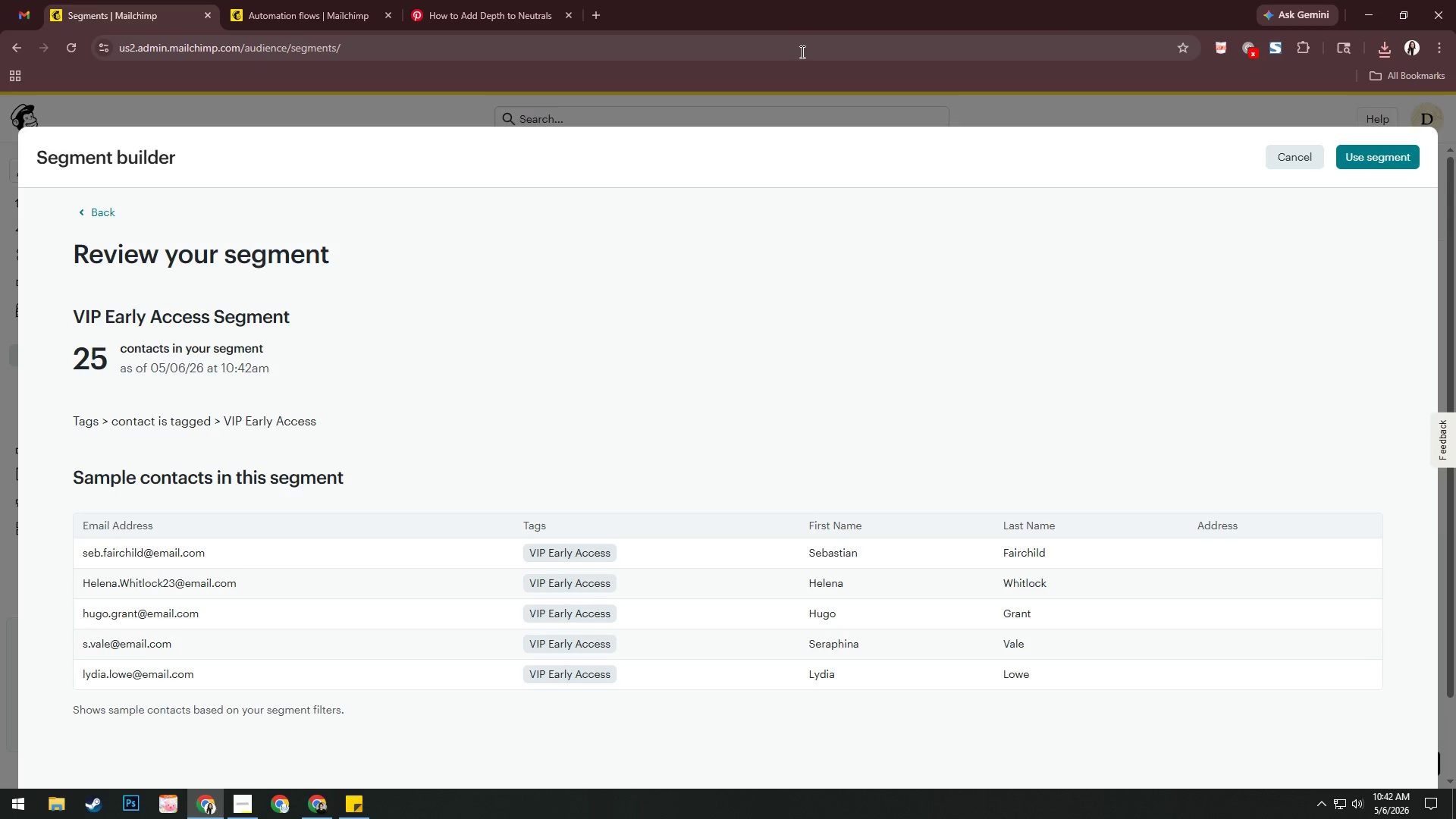 
key(Alt+Tab)